 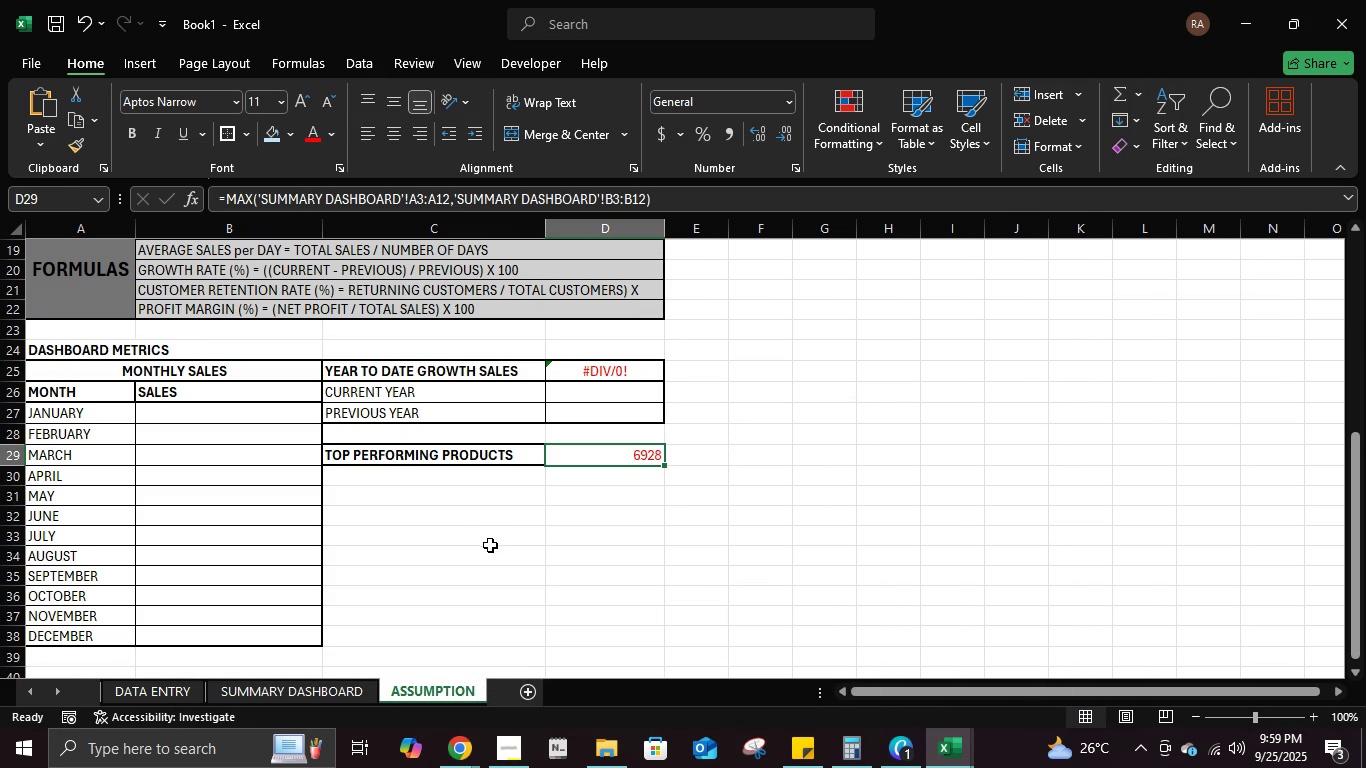 
left_click([623, 457])
 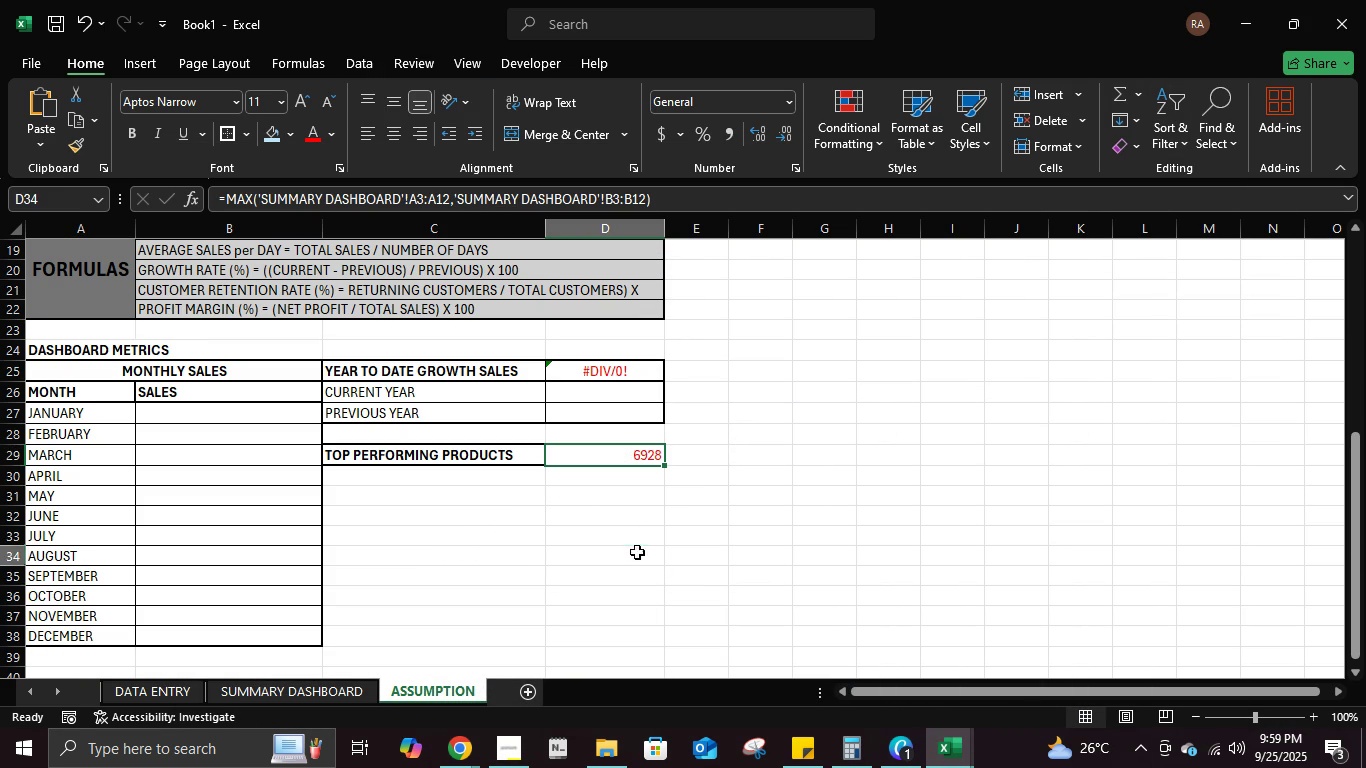 
double_click([637, 552])
 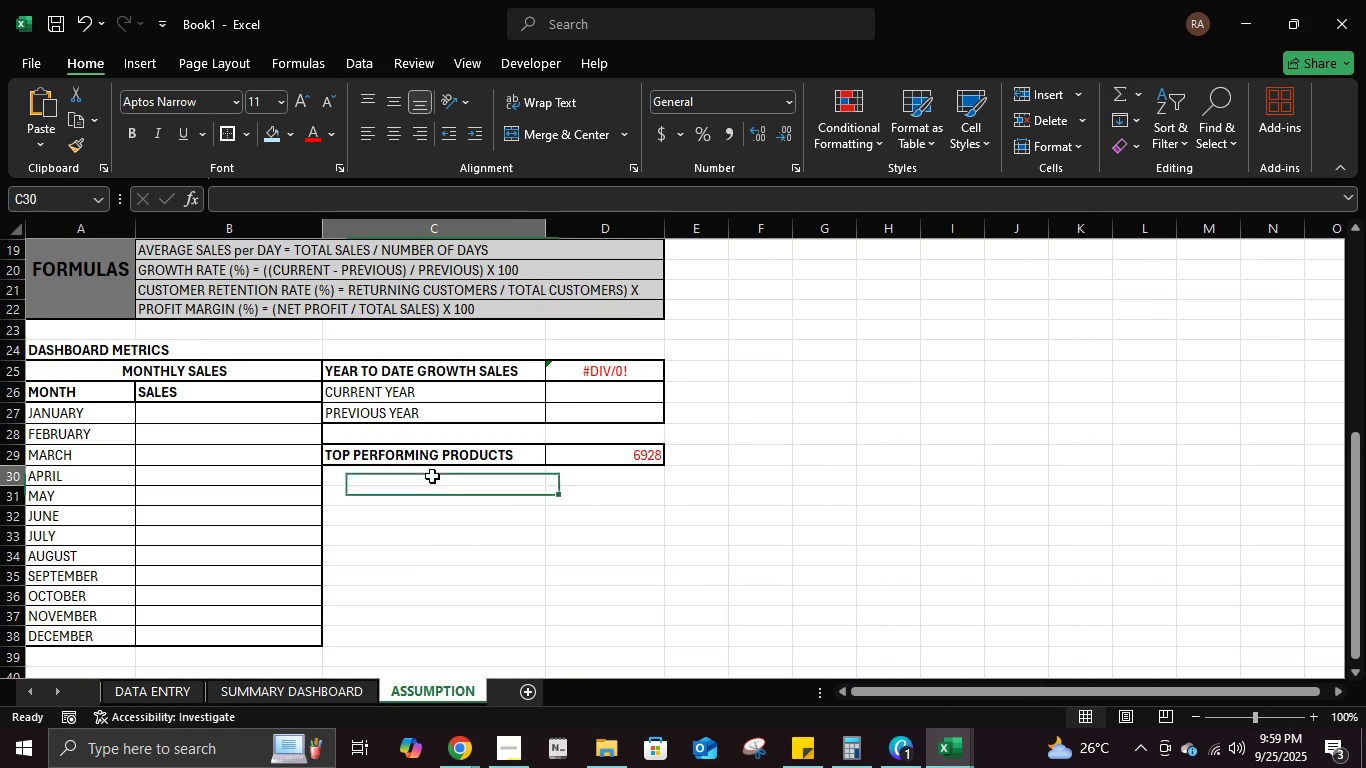 
left_click([432, 476])
 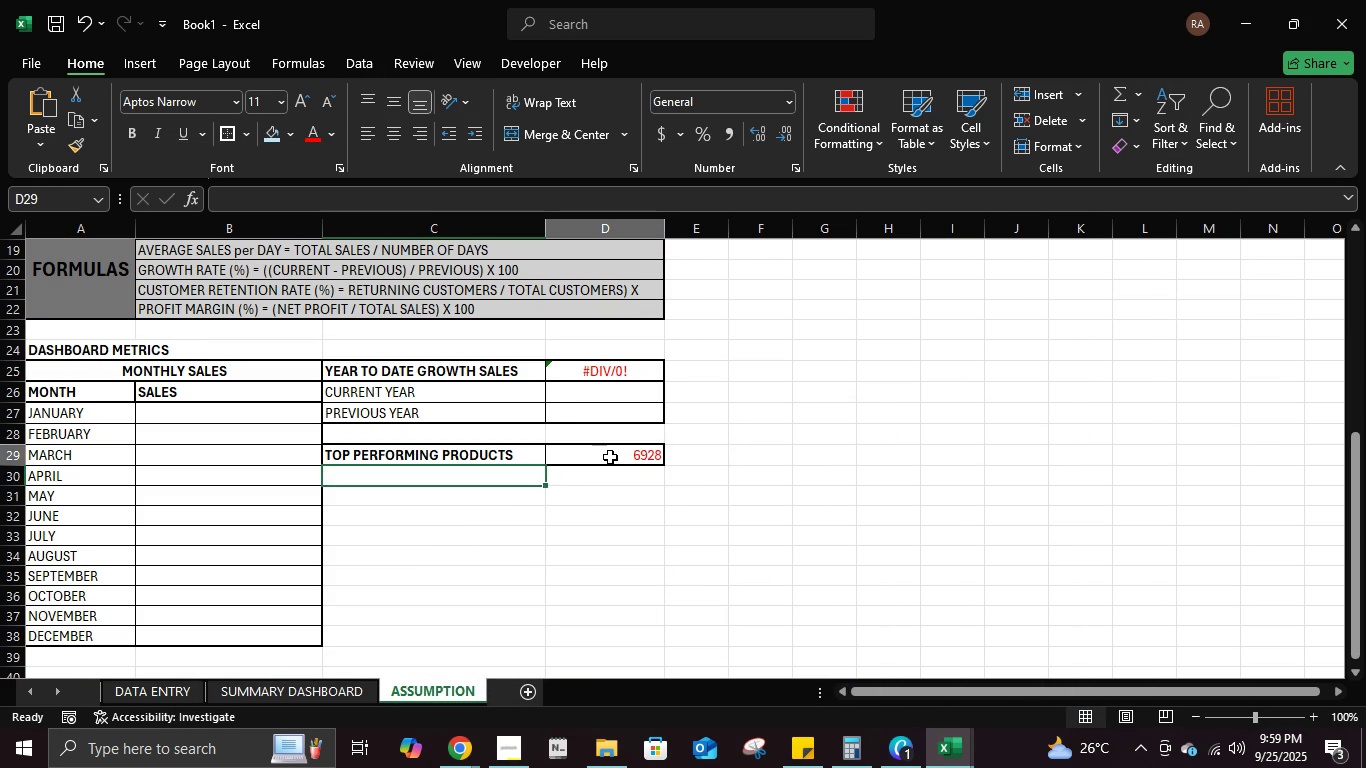 
left_click([610, 457])
 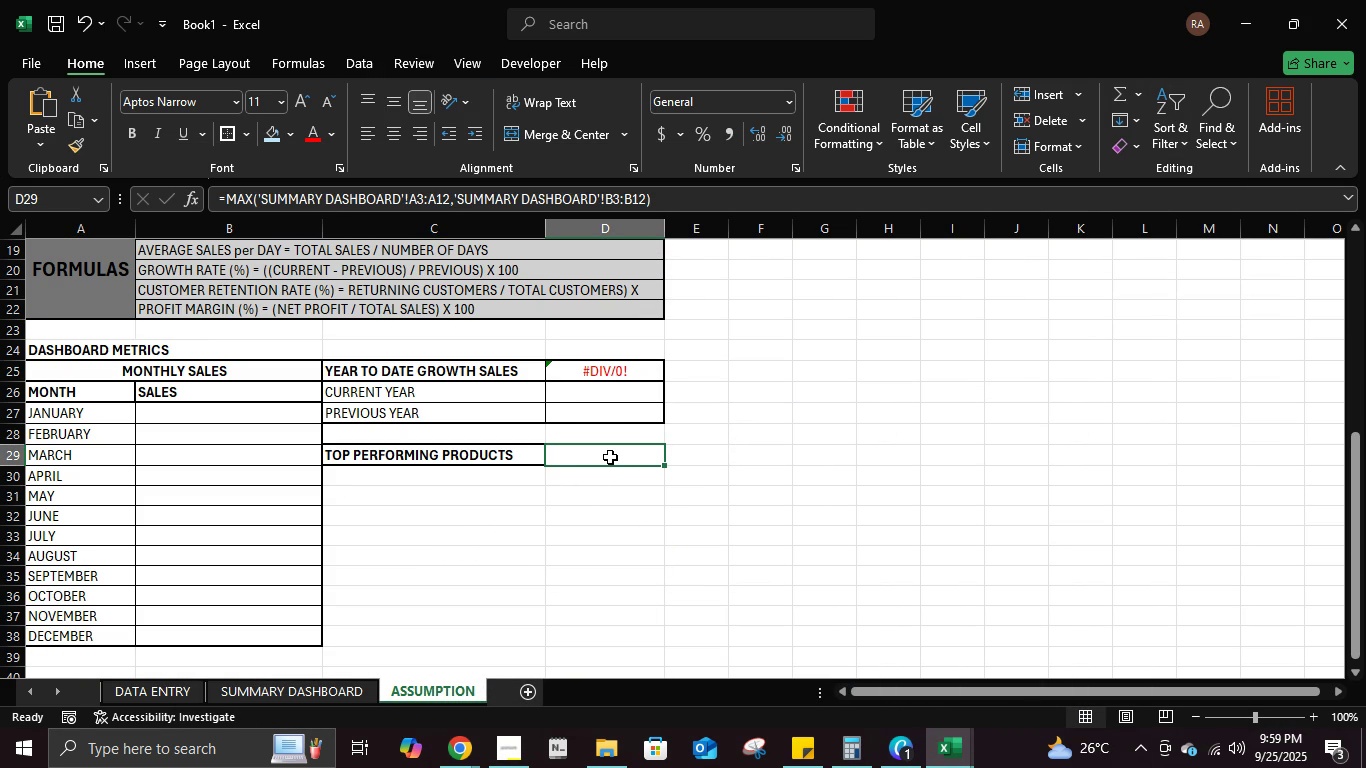 
key(Delete)
 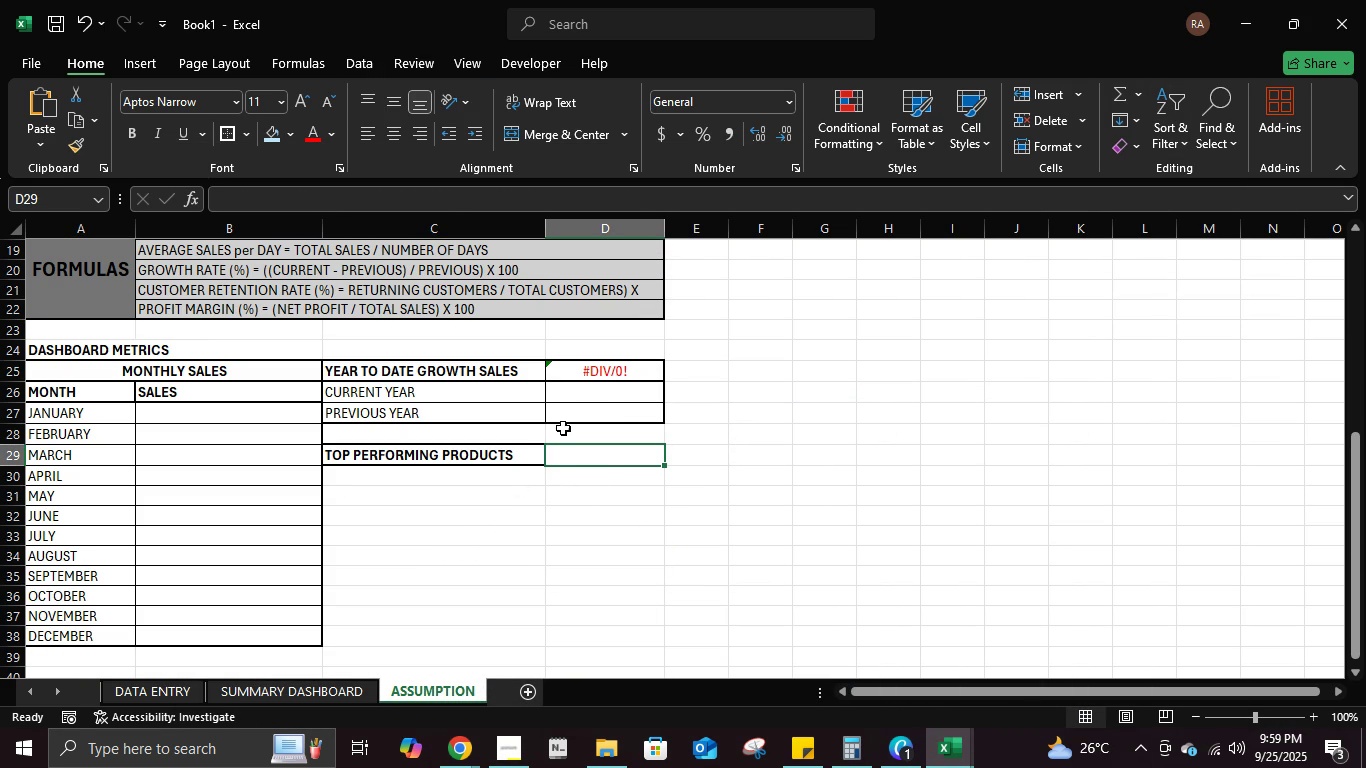 
left_click([614, 484])
 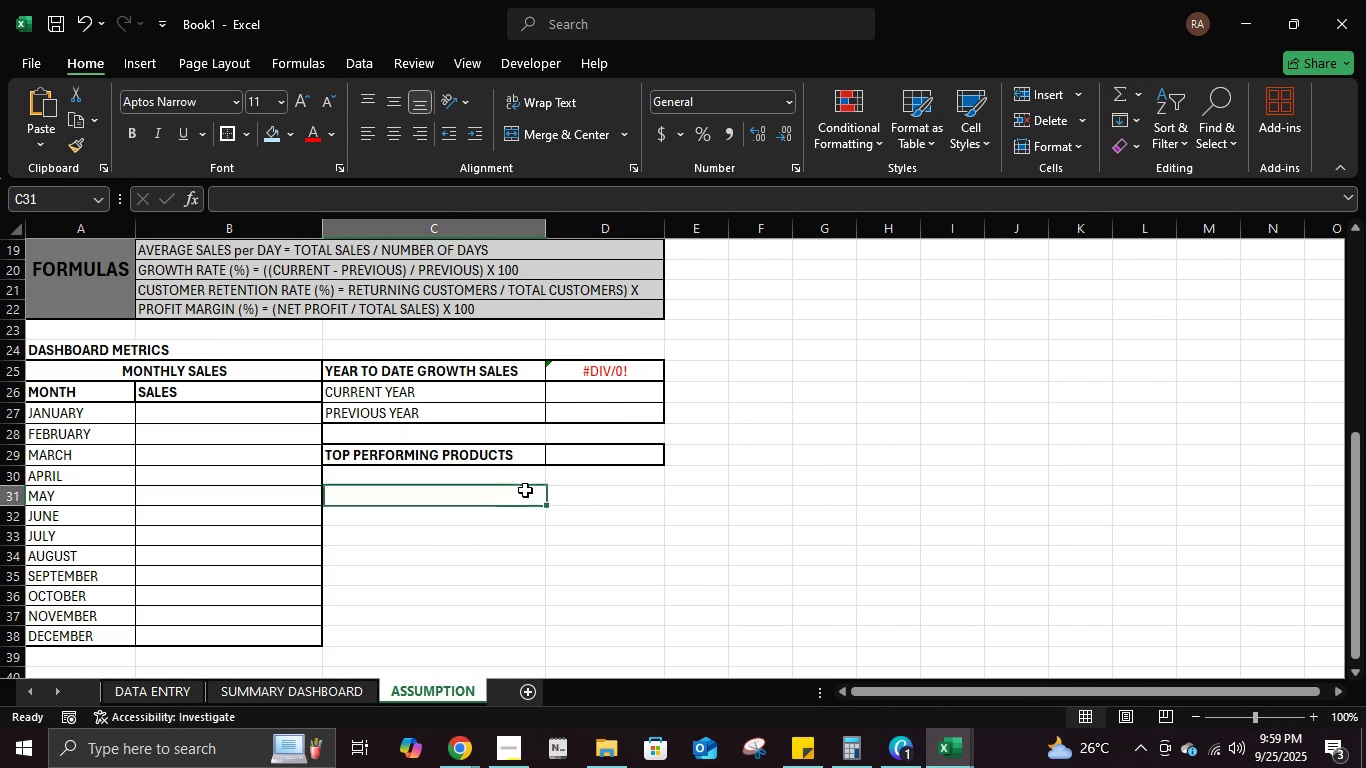 
double_click([514, 472])
 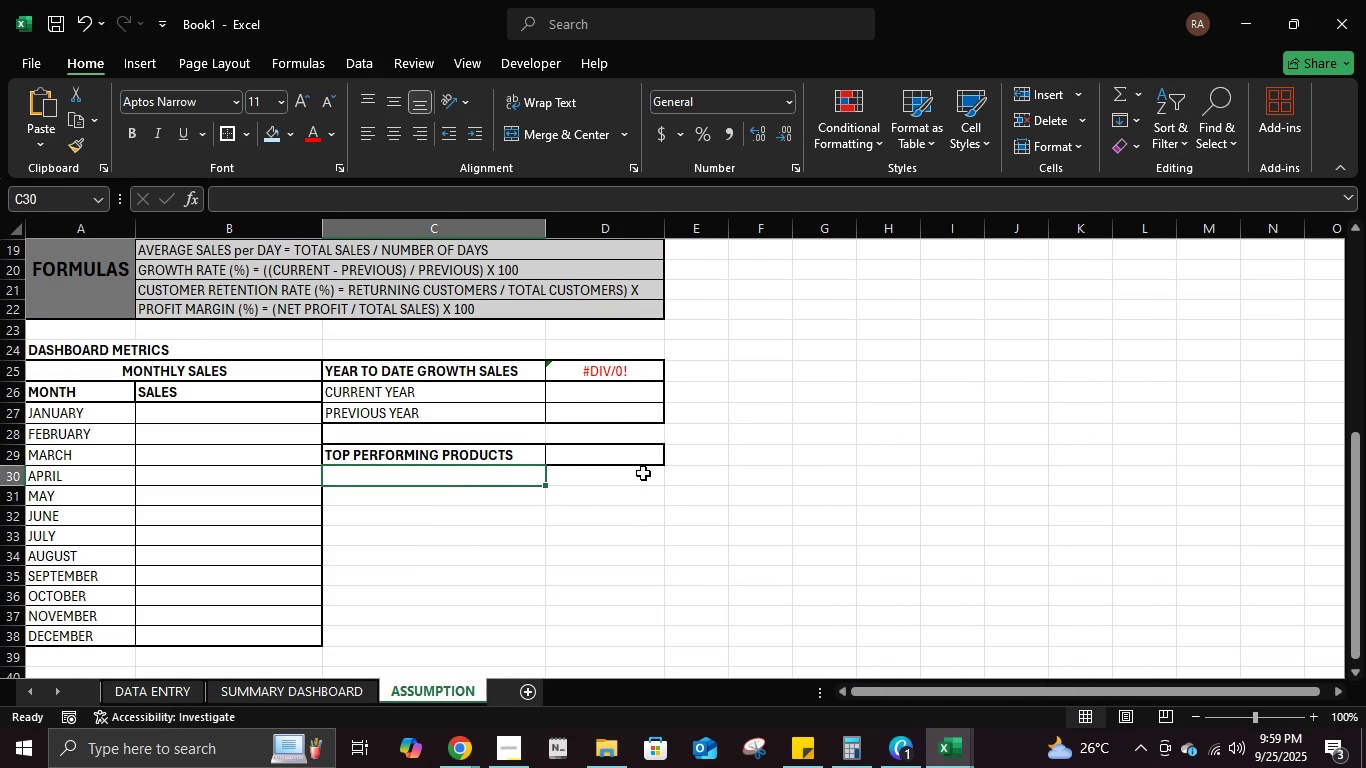 
left_click([642, 471])
 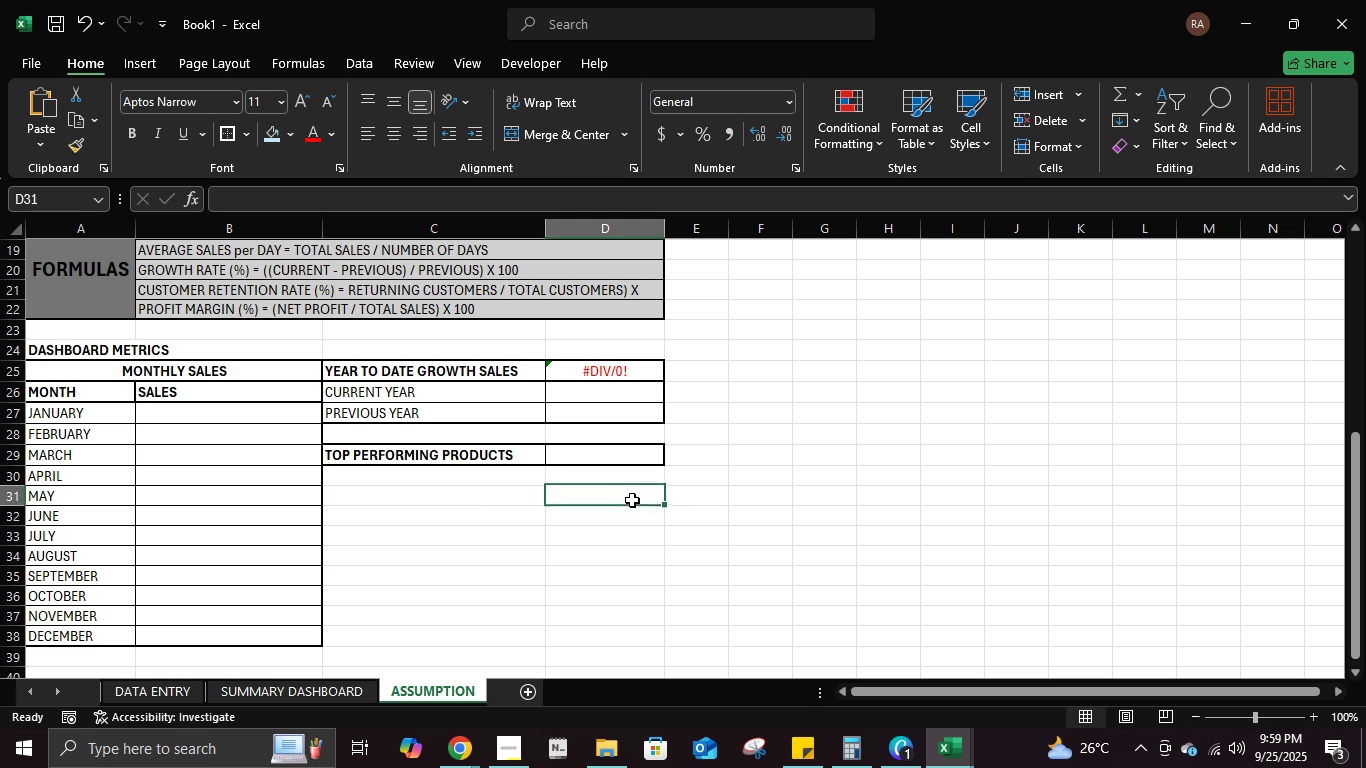 
left_click([632, 500])
 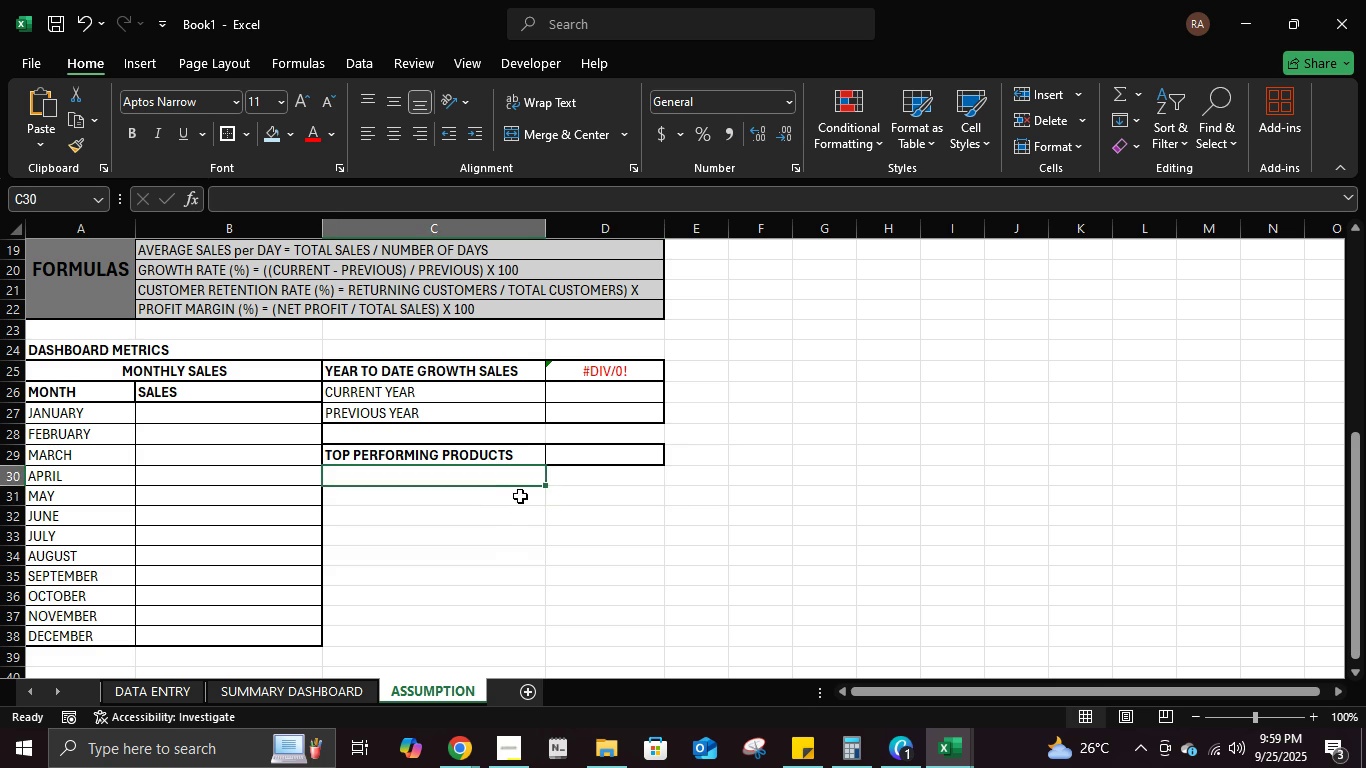 
left_click([522, 491])
 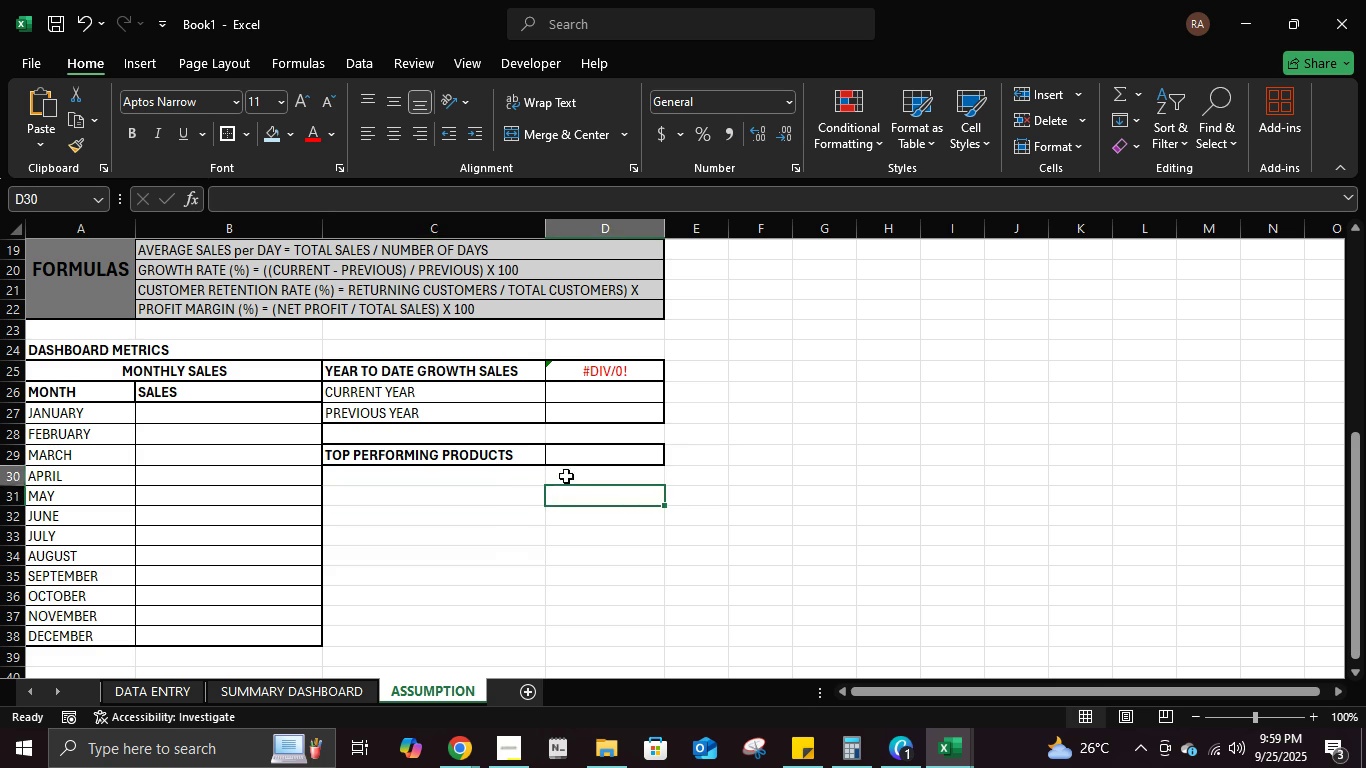 
triple_click([566, 476])
 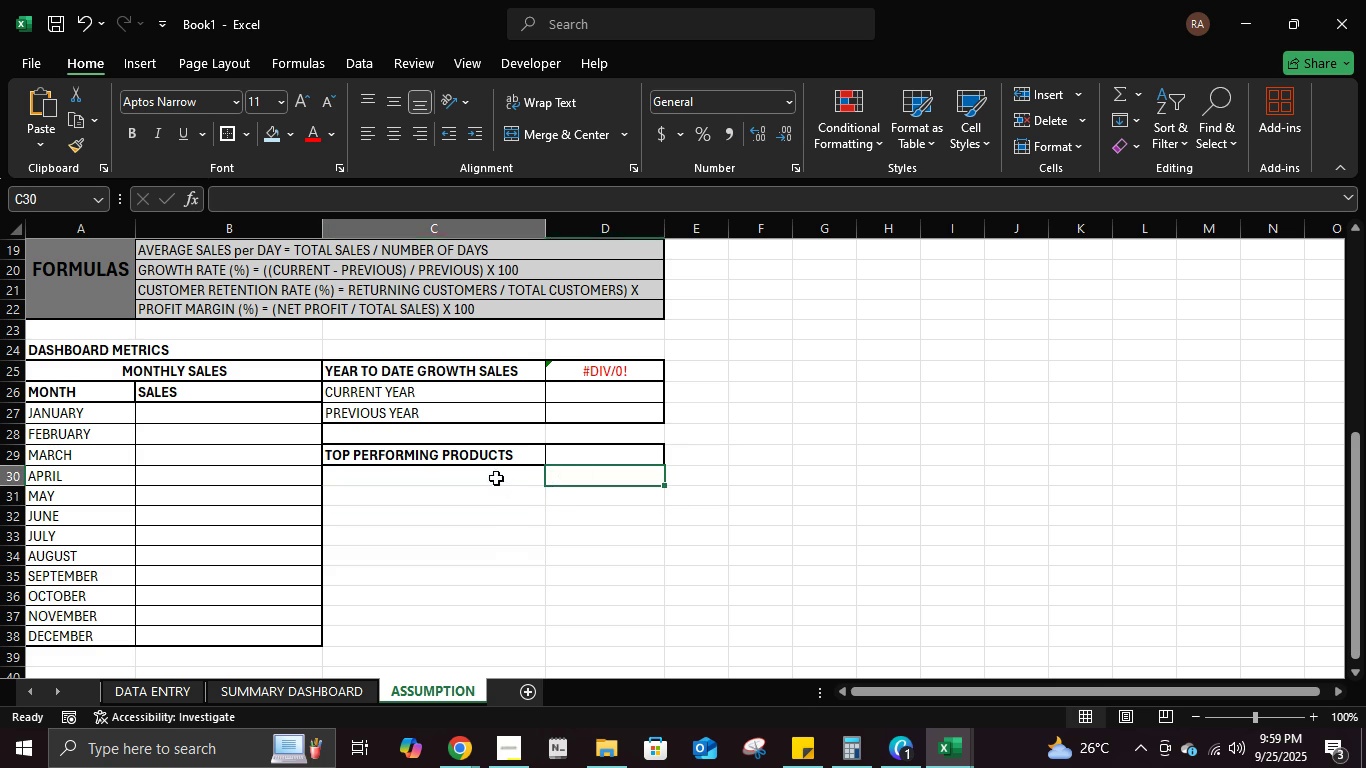 
triple_click([496, 478])
 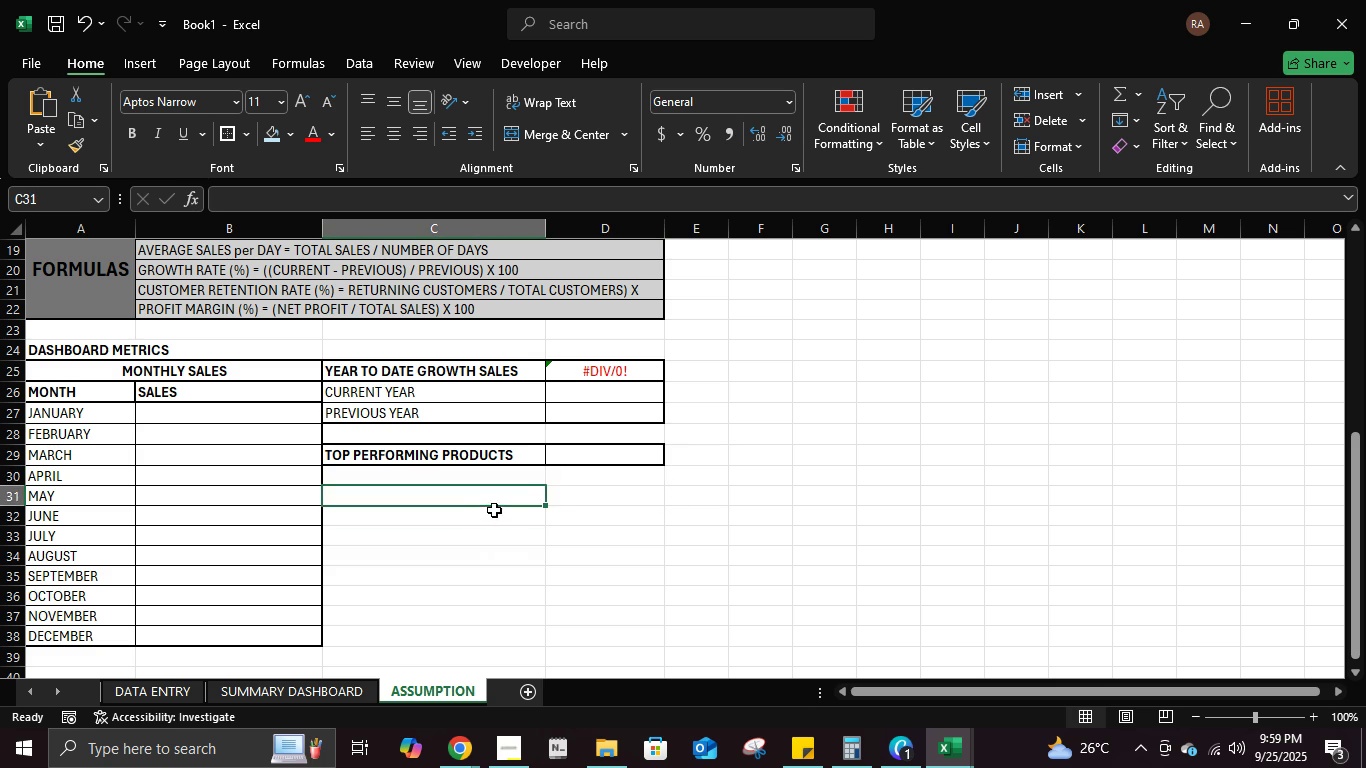 
double_click([494, 510])
 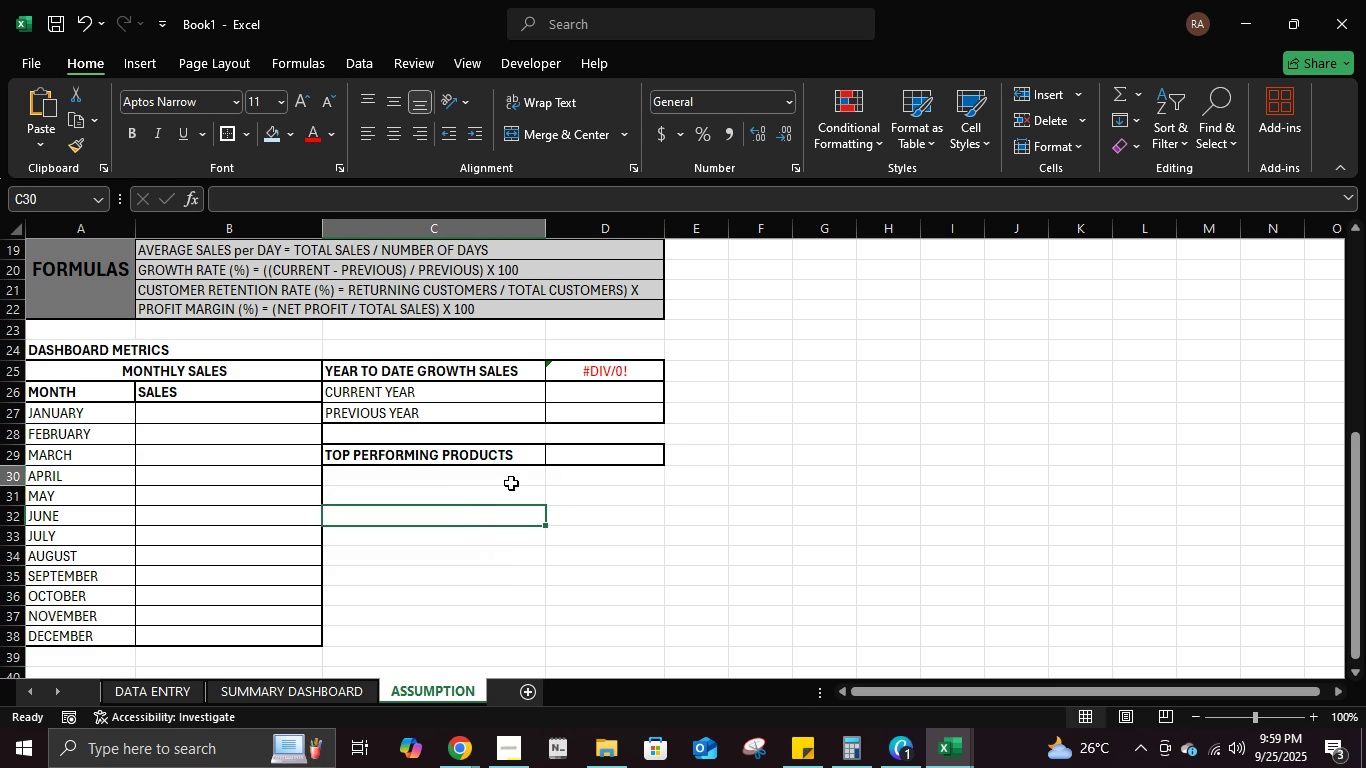 
triple_click([511, 483])
 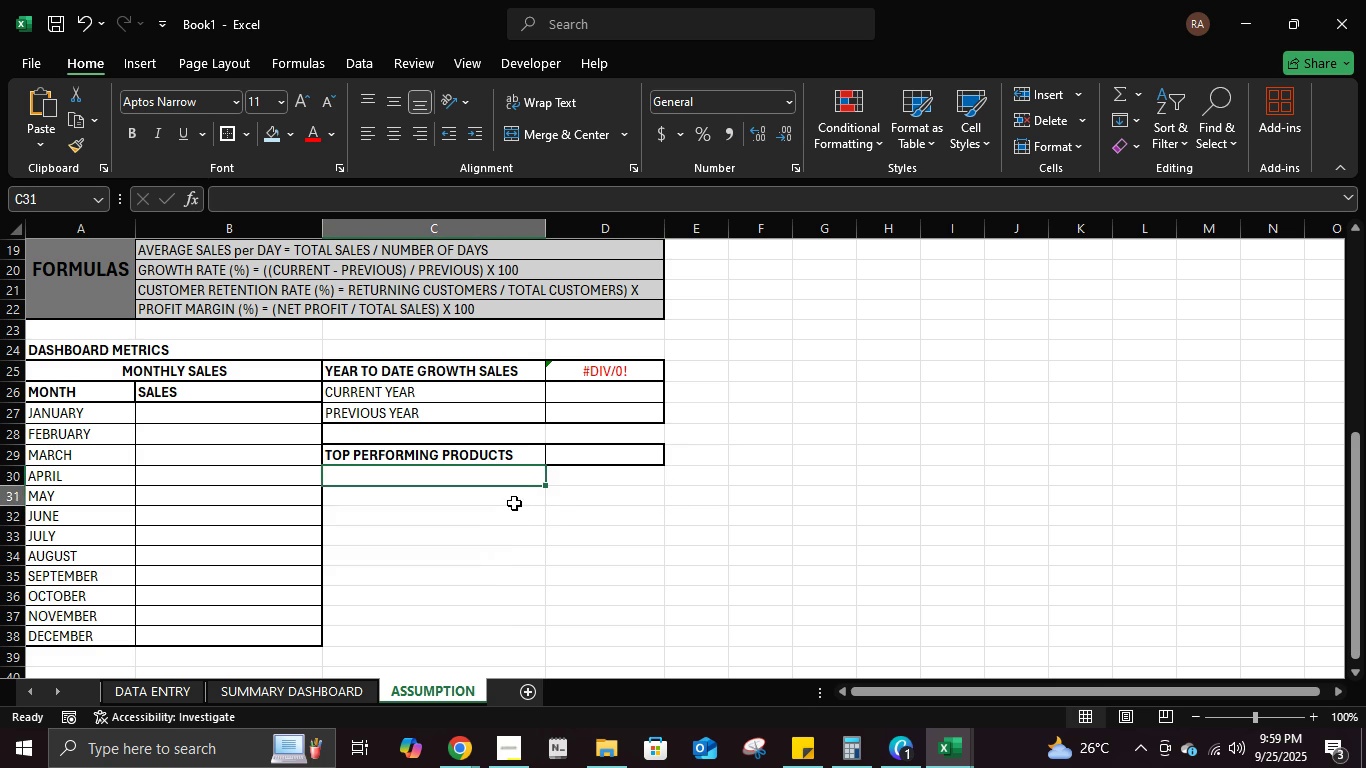 
left_click([514, 503])
 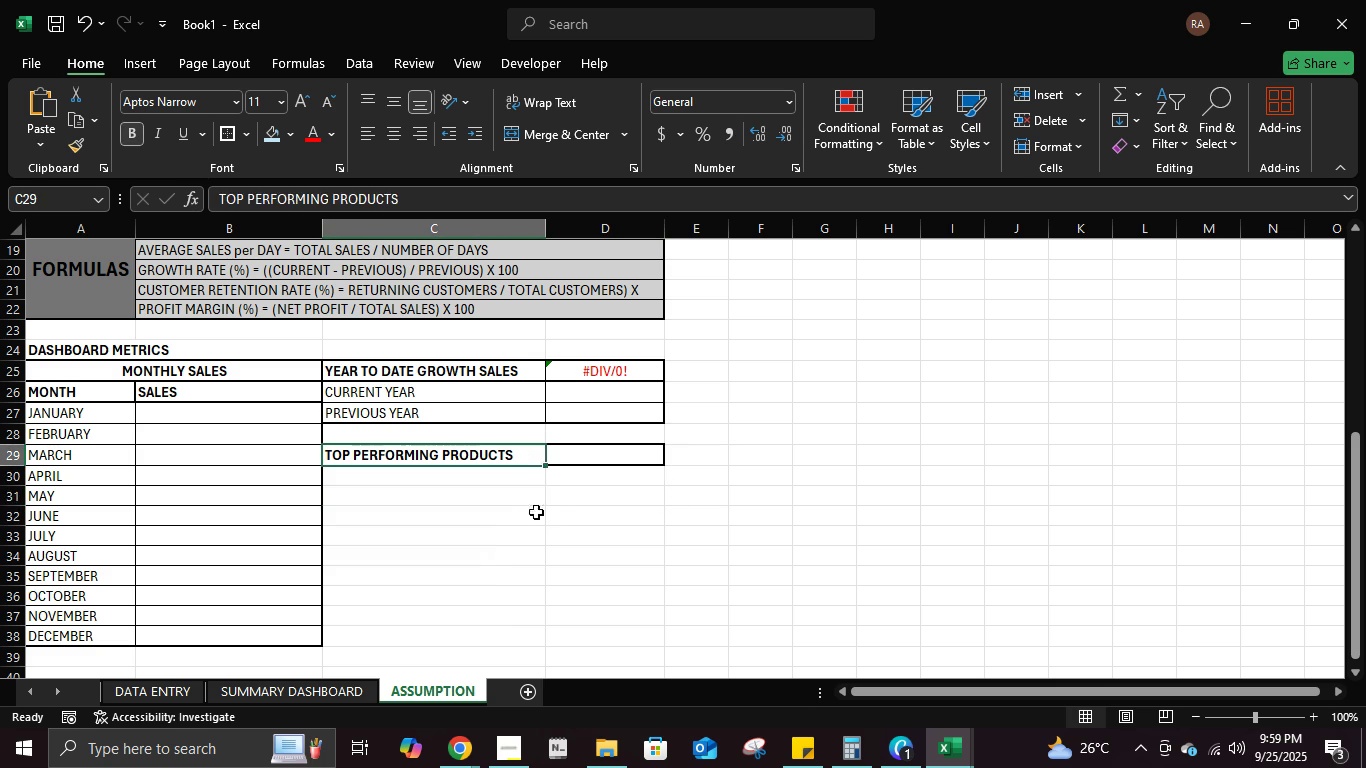 
double_click([536, 512])
 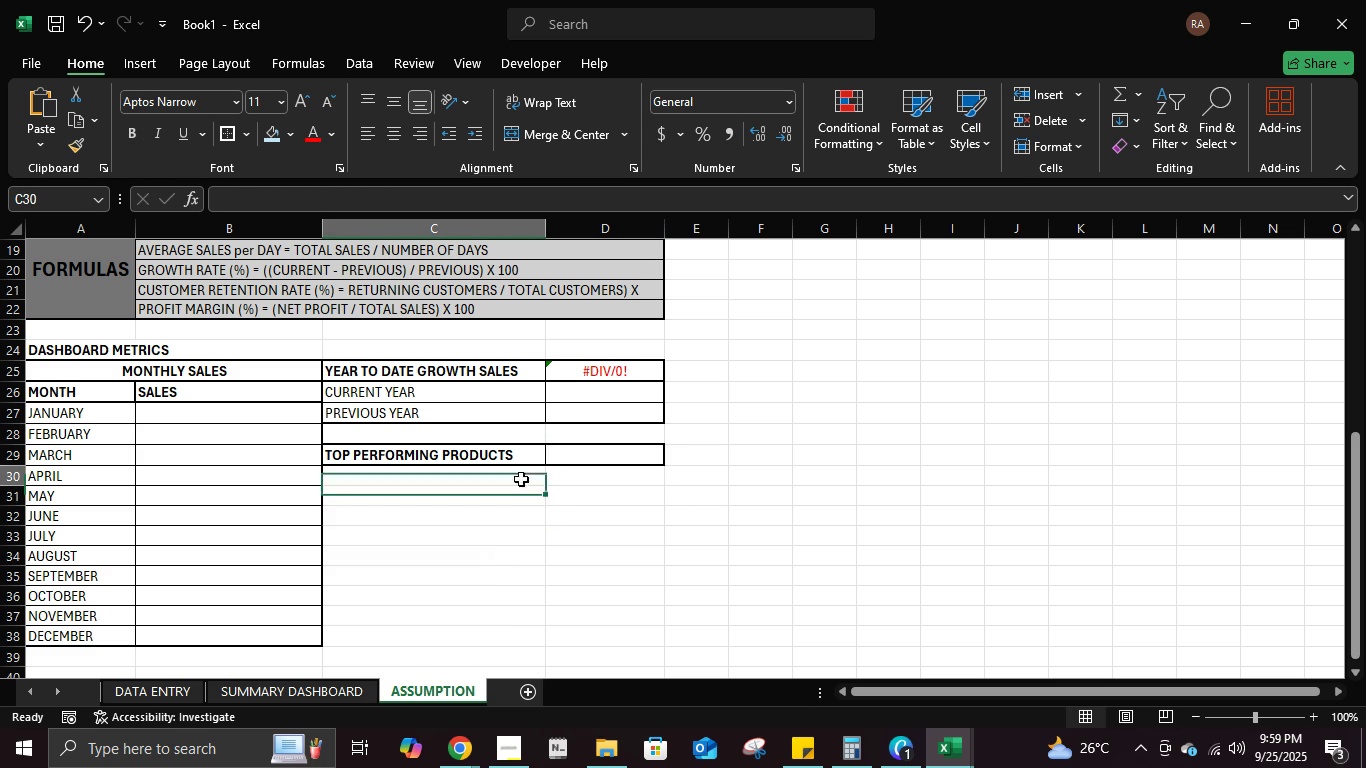 
triple_click([521, 479])
 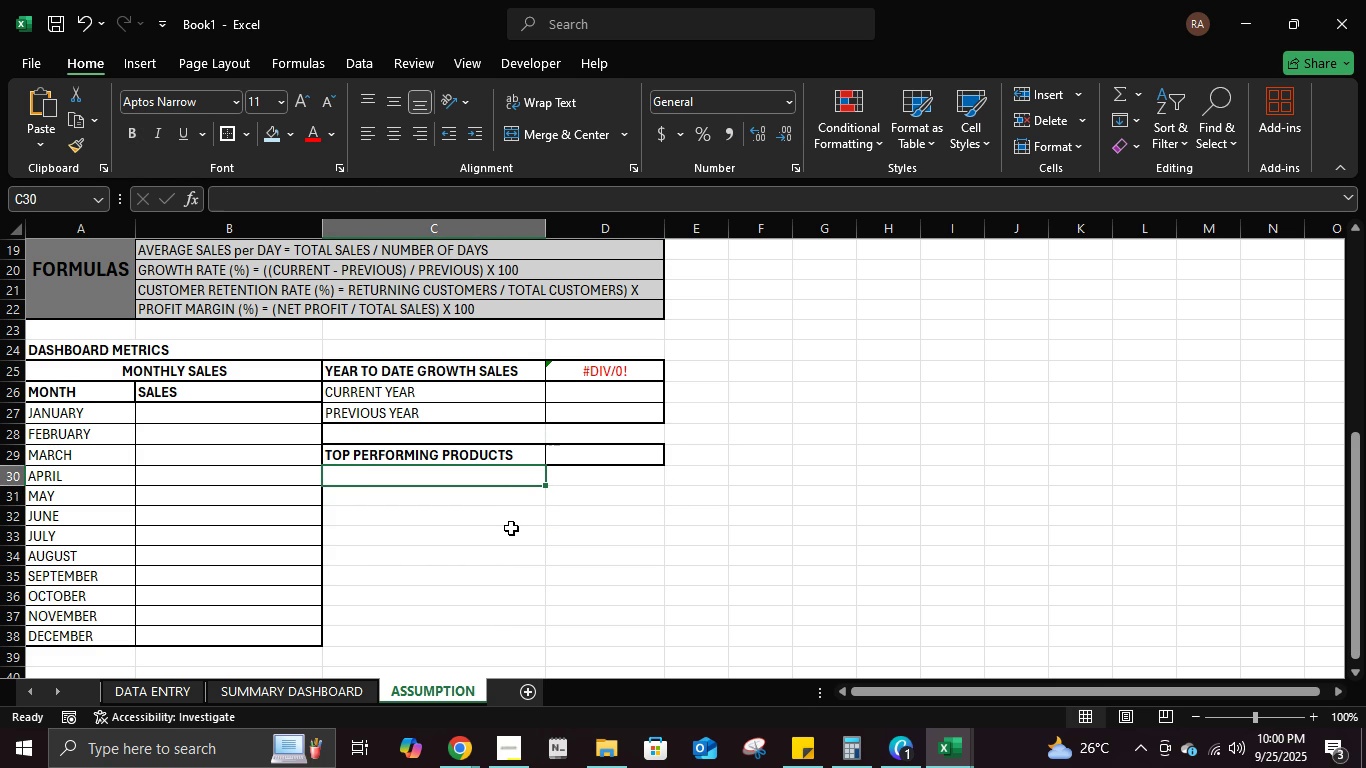 
wait(7.09)
 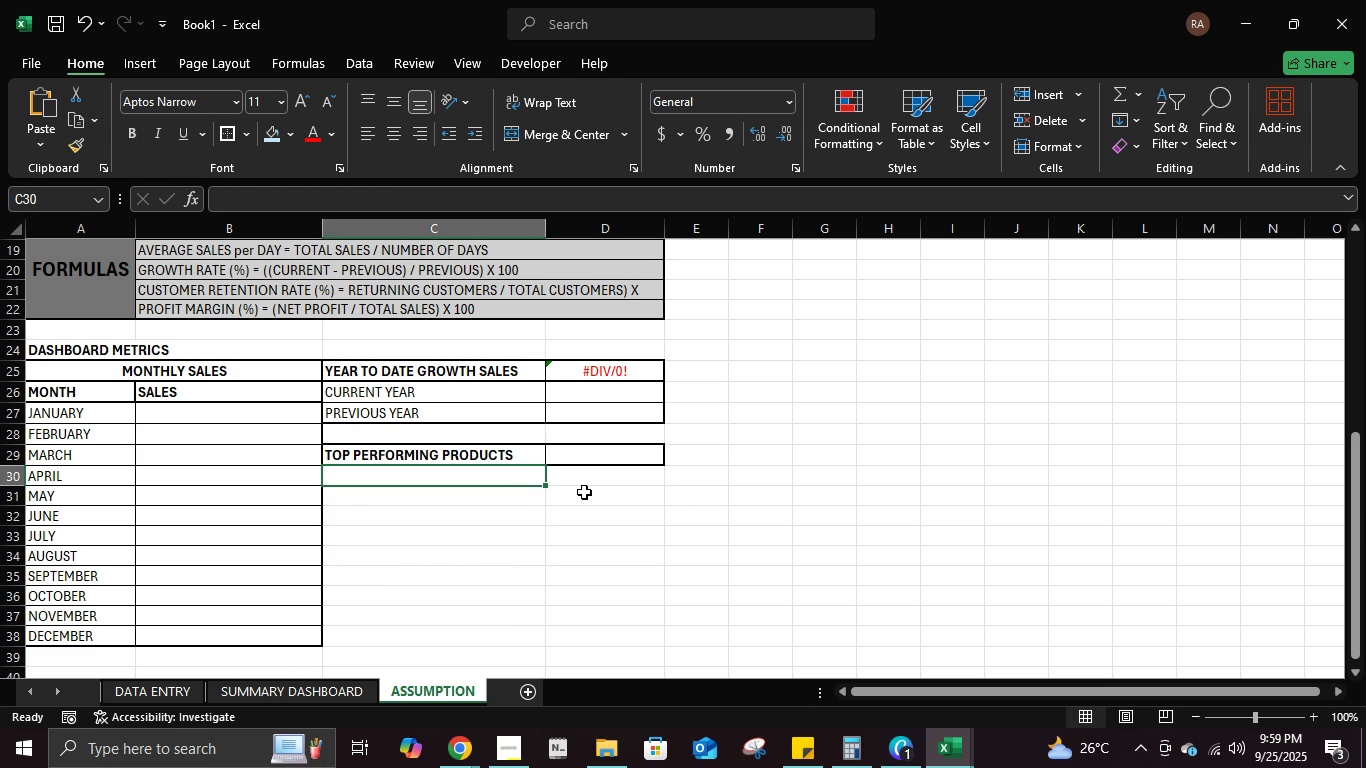 
type(producn)
key(Backspace)
type(t name)
 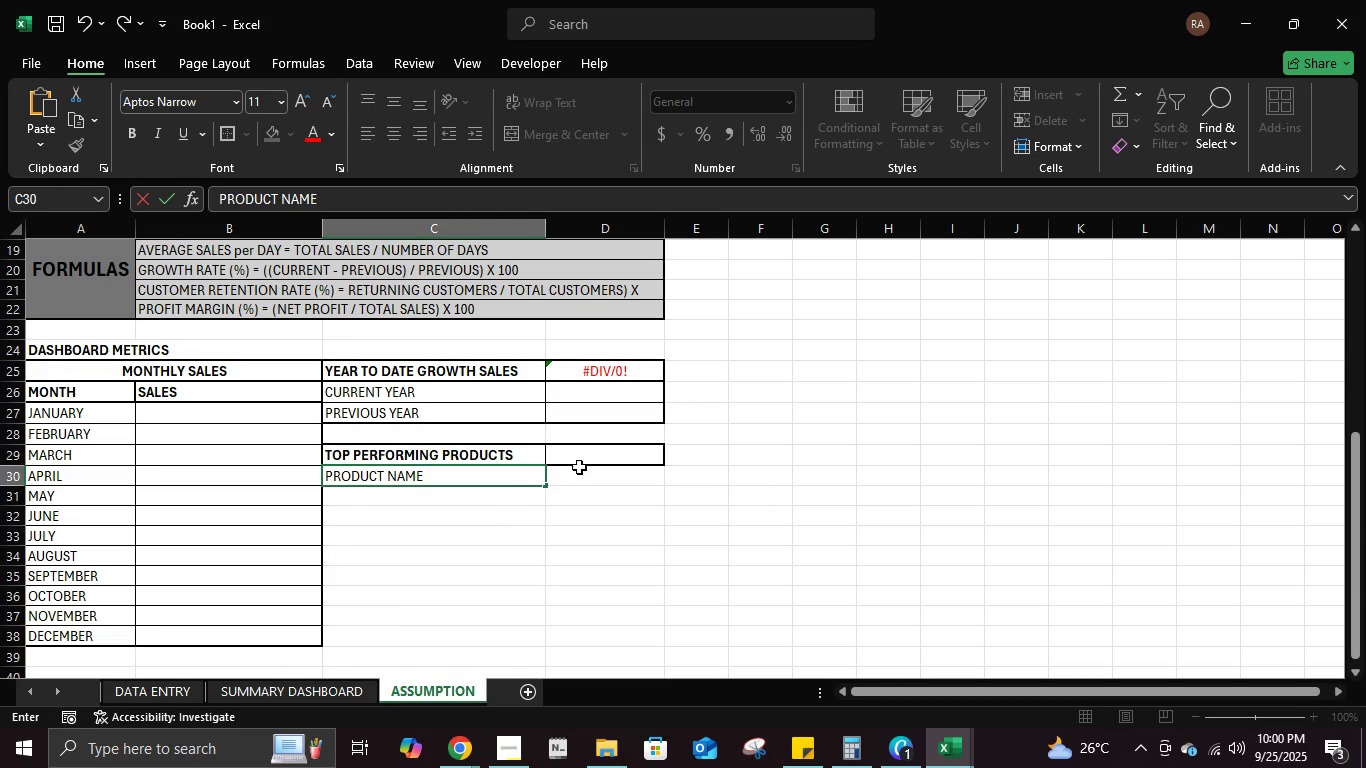 
left_click([583, 461])
 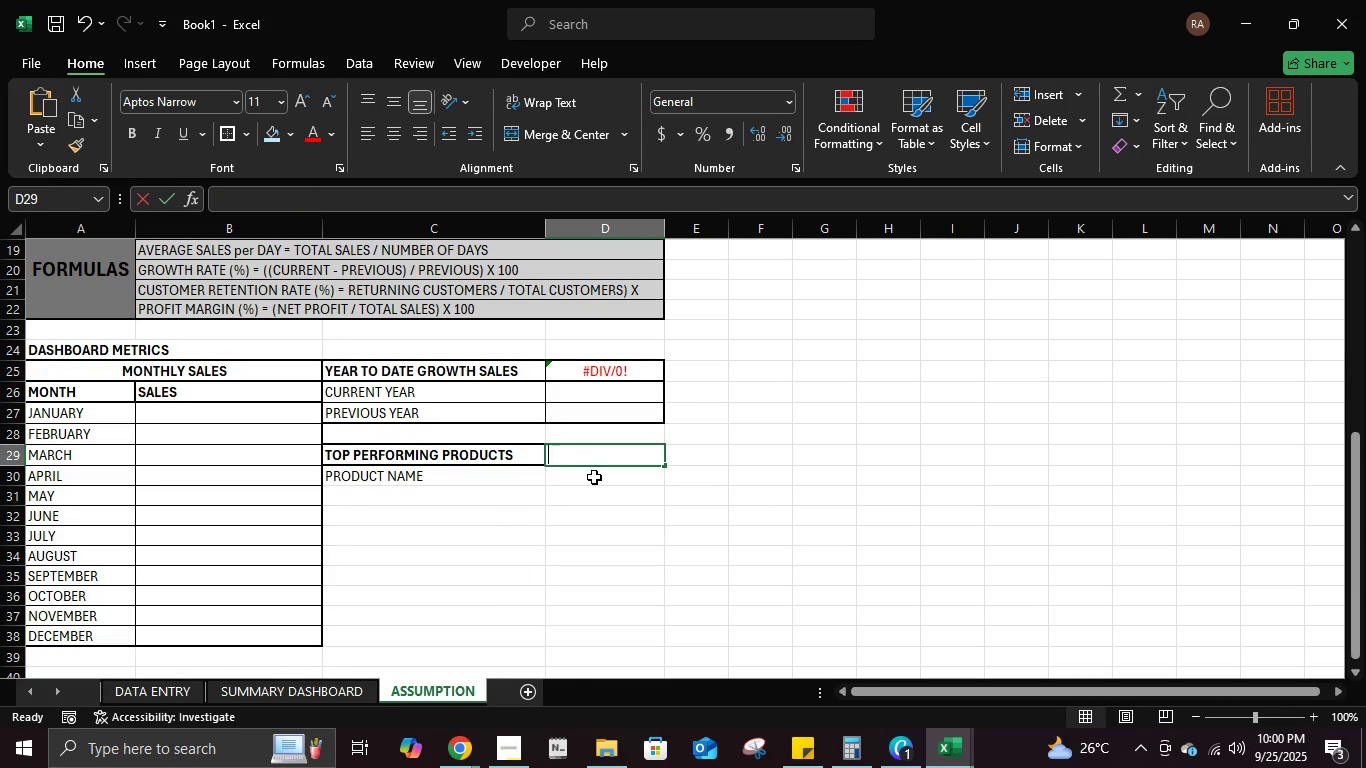 
type(3)
key(Backspace)
type(at leas)
key(Backspace)
key(Backspace)
key(Backspace)
key(Backspace)
key(Backspace)
type(least 3)
 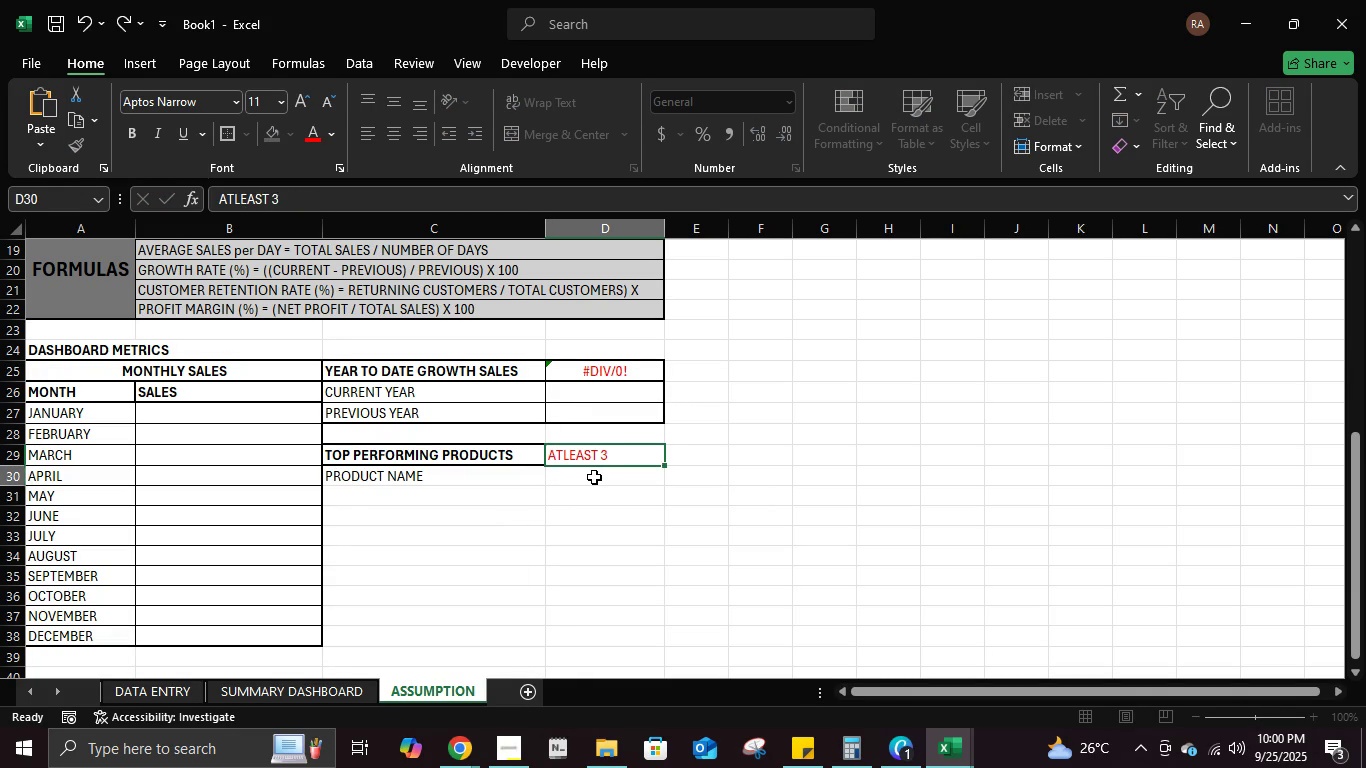 
key(Enter)
 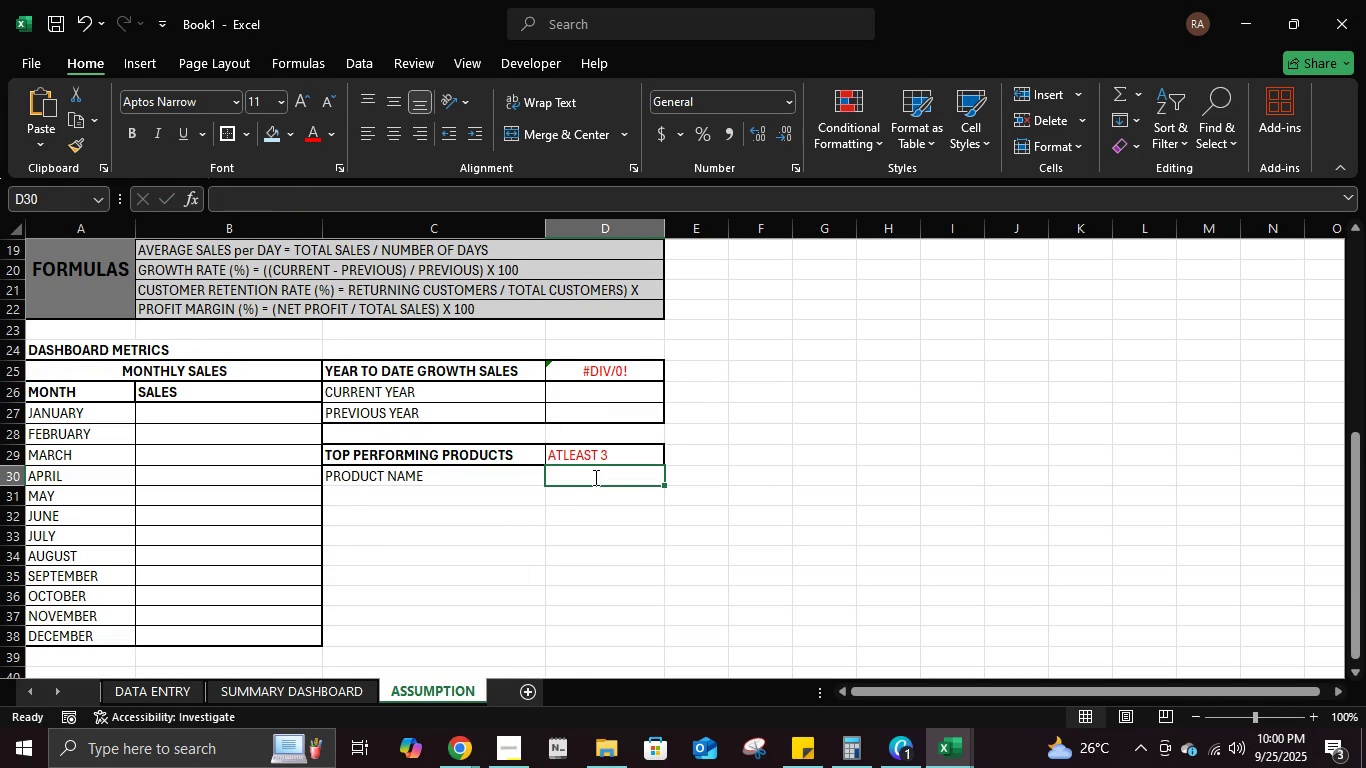 
type(sales)
 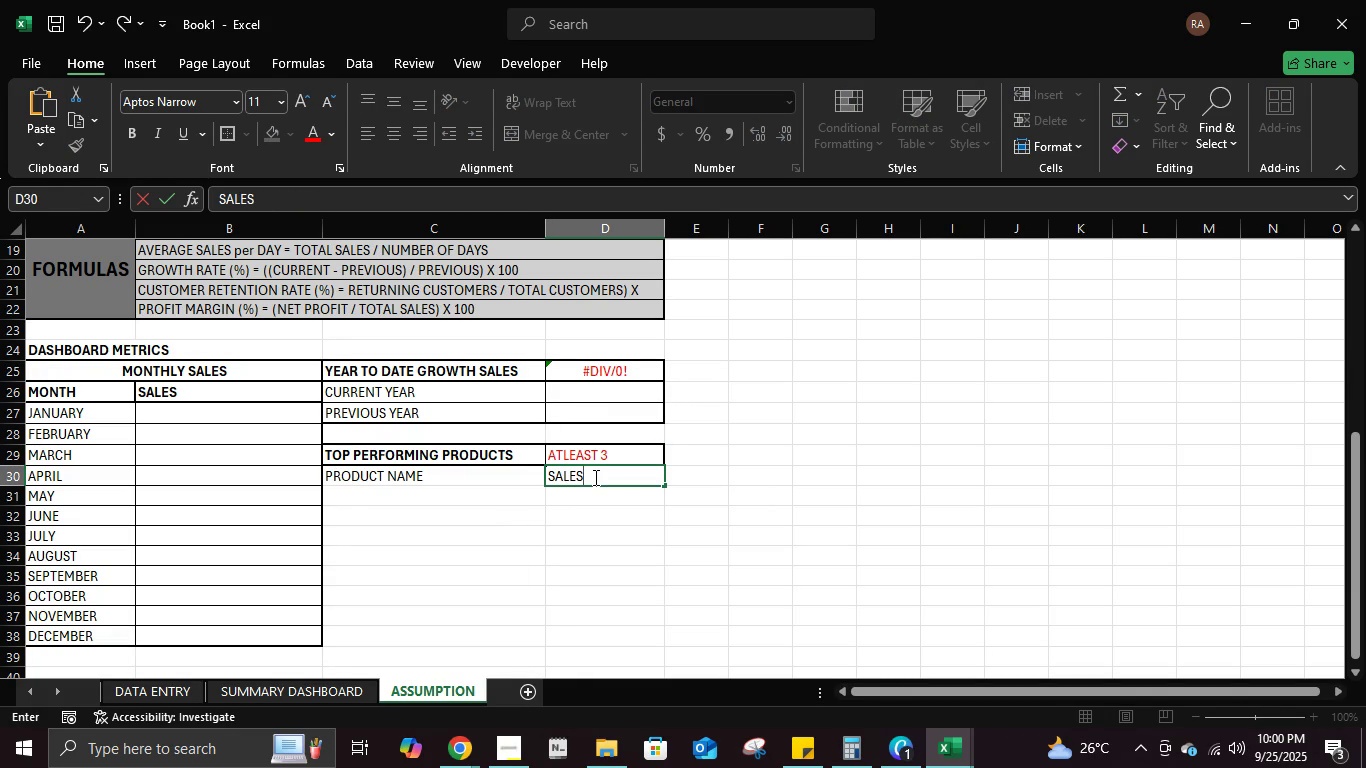 
key(Enter)
 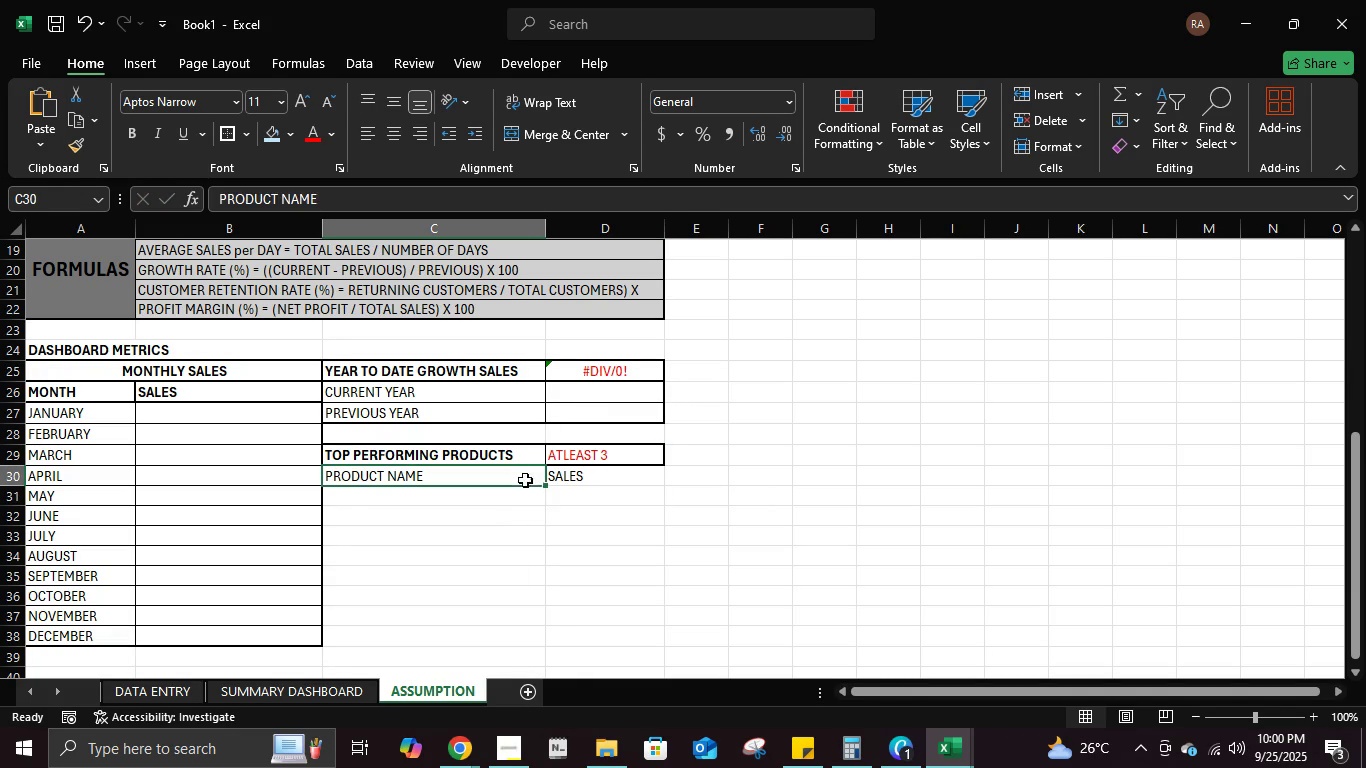 
double_click([535, 495])
 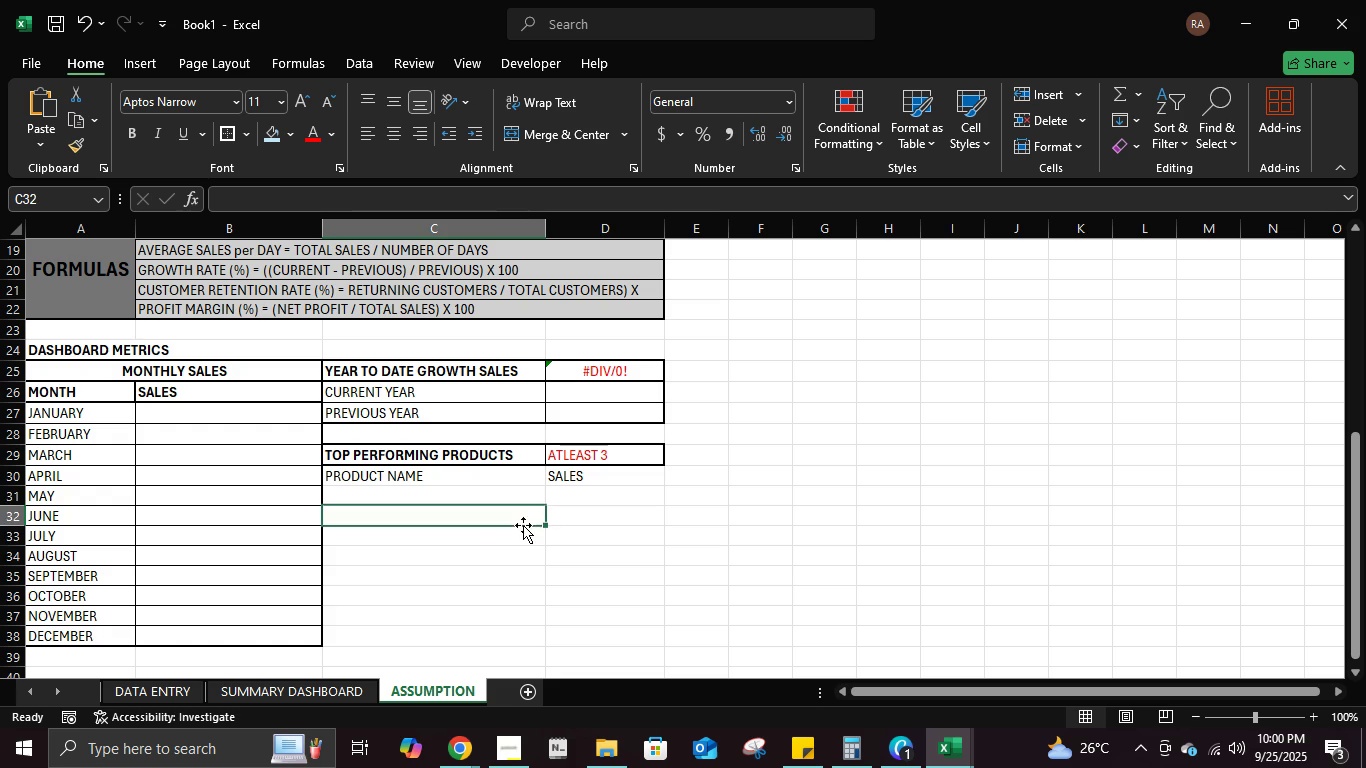 
double_click([523, 537])